 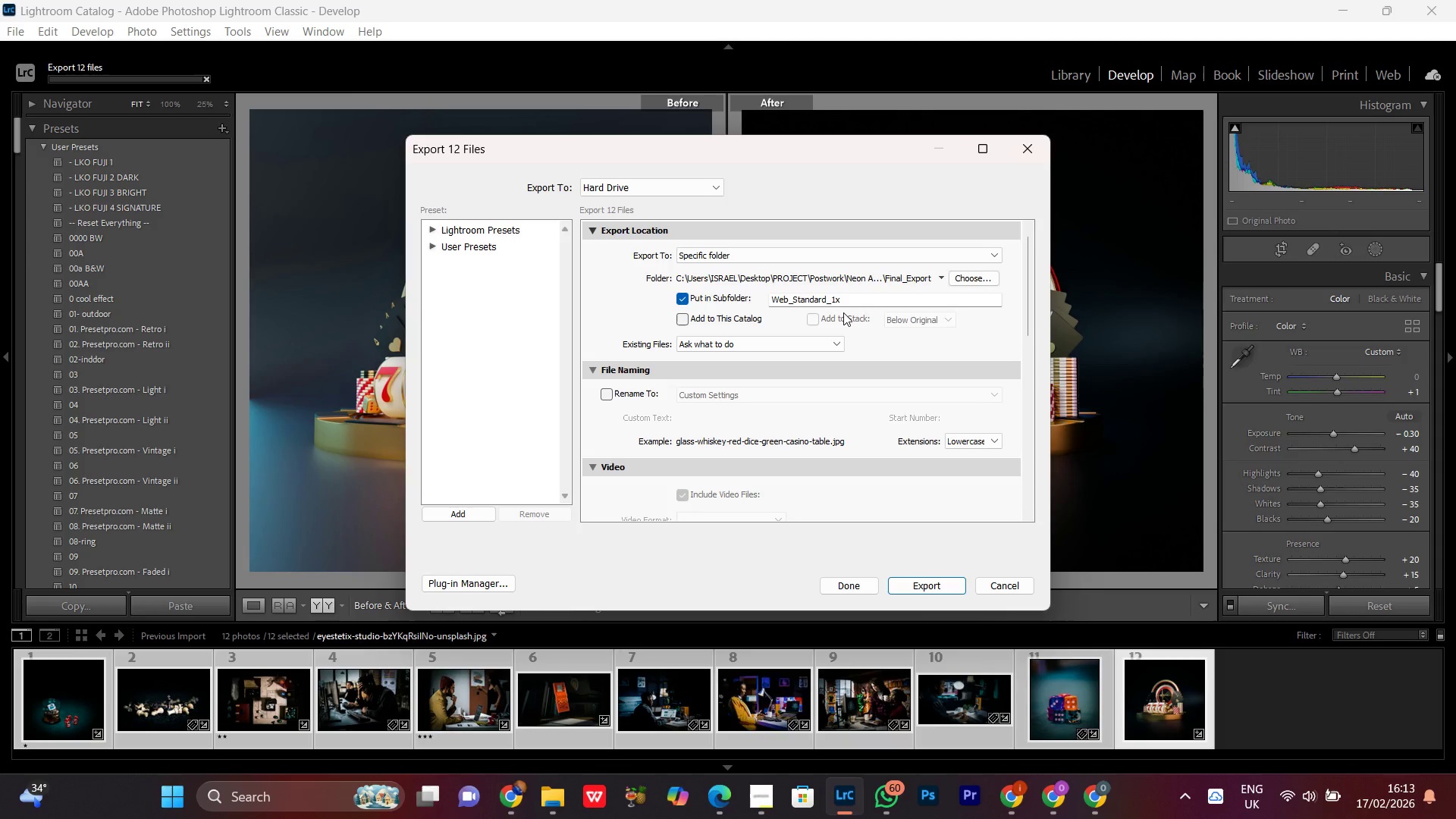 
key(Control+V)
 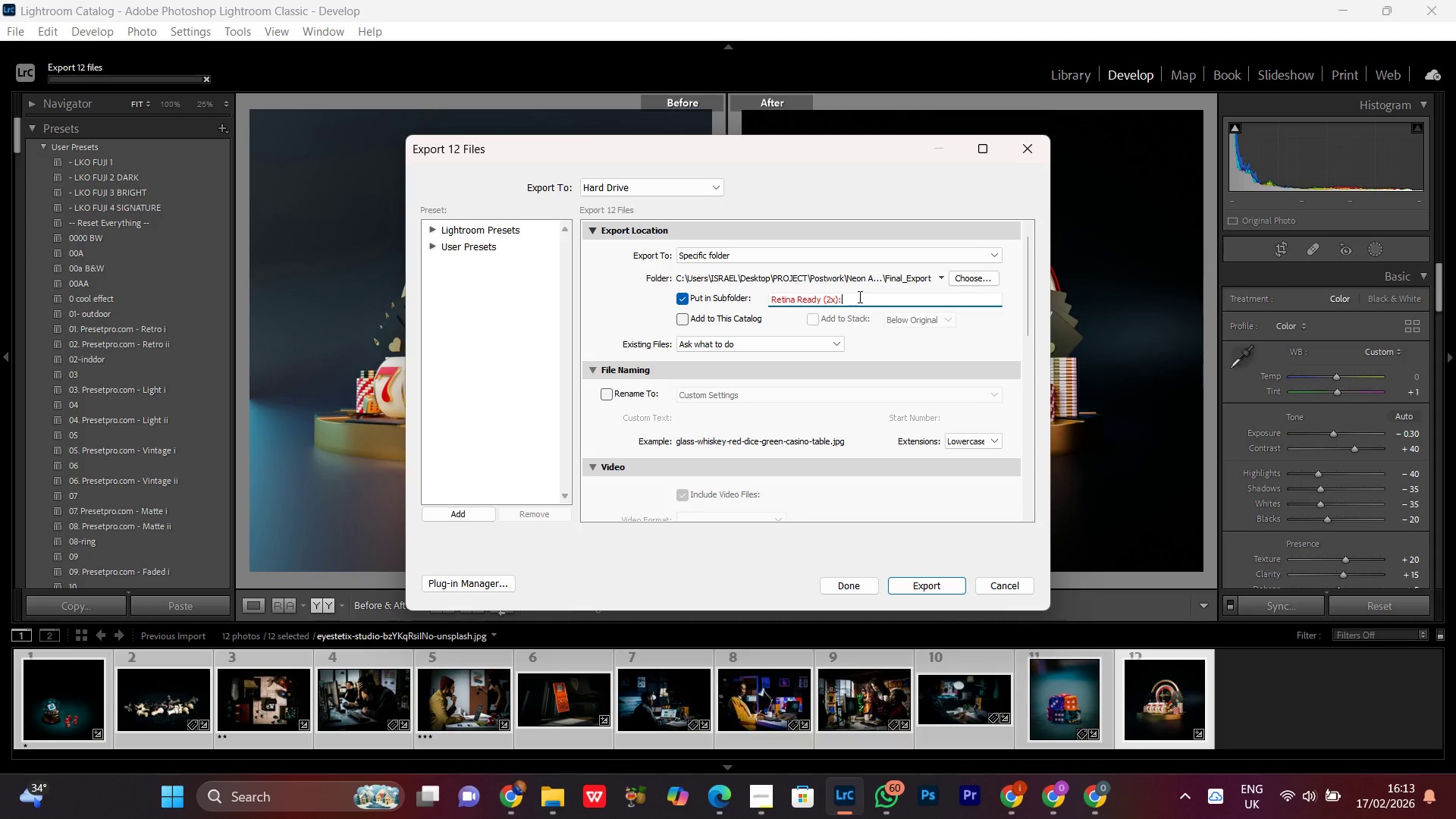 
key(Backspace)
 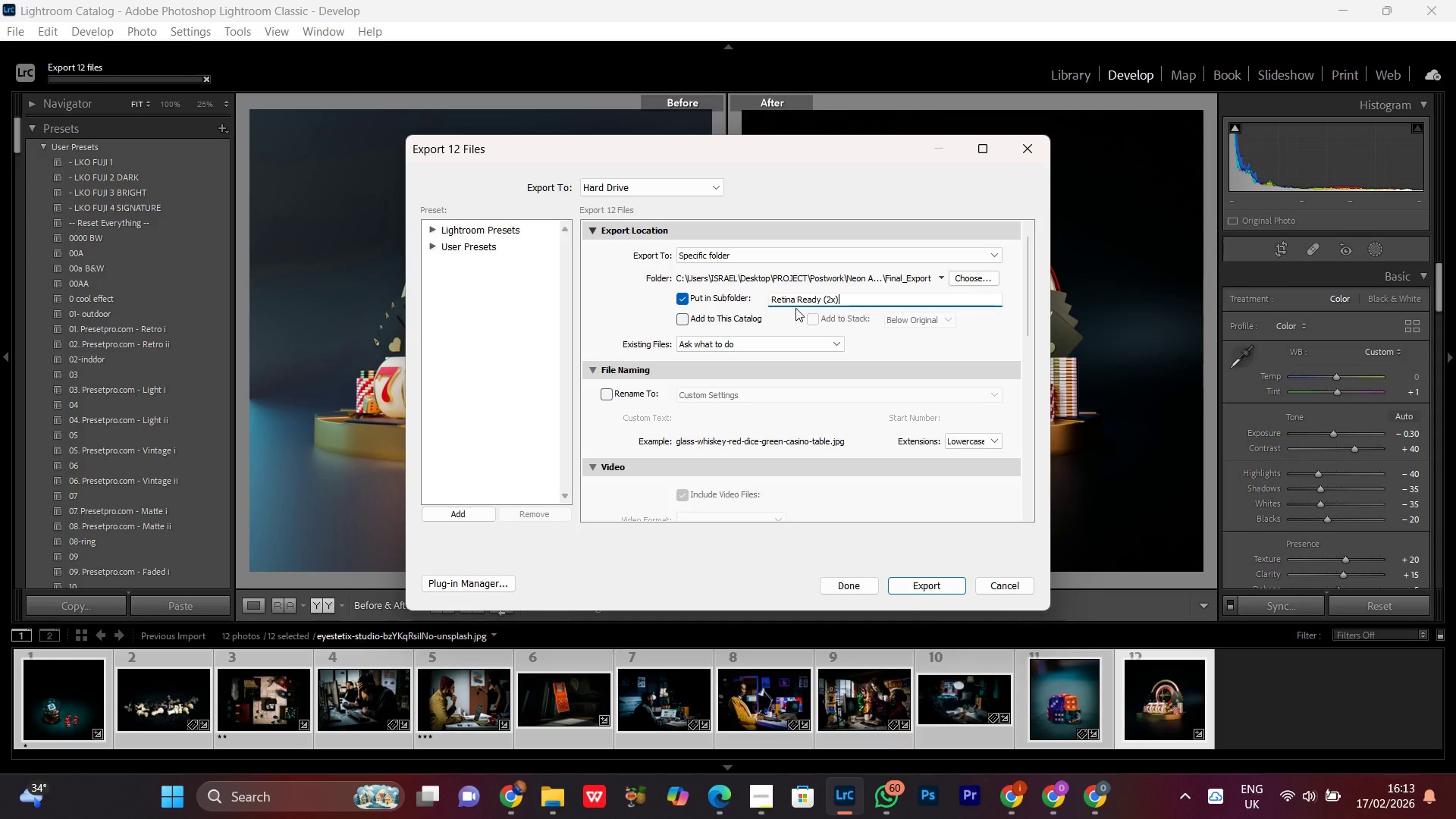 
left_click([795, 299])
 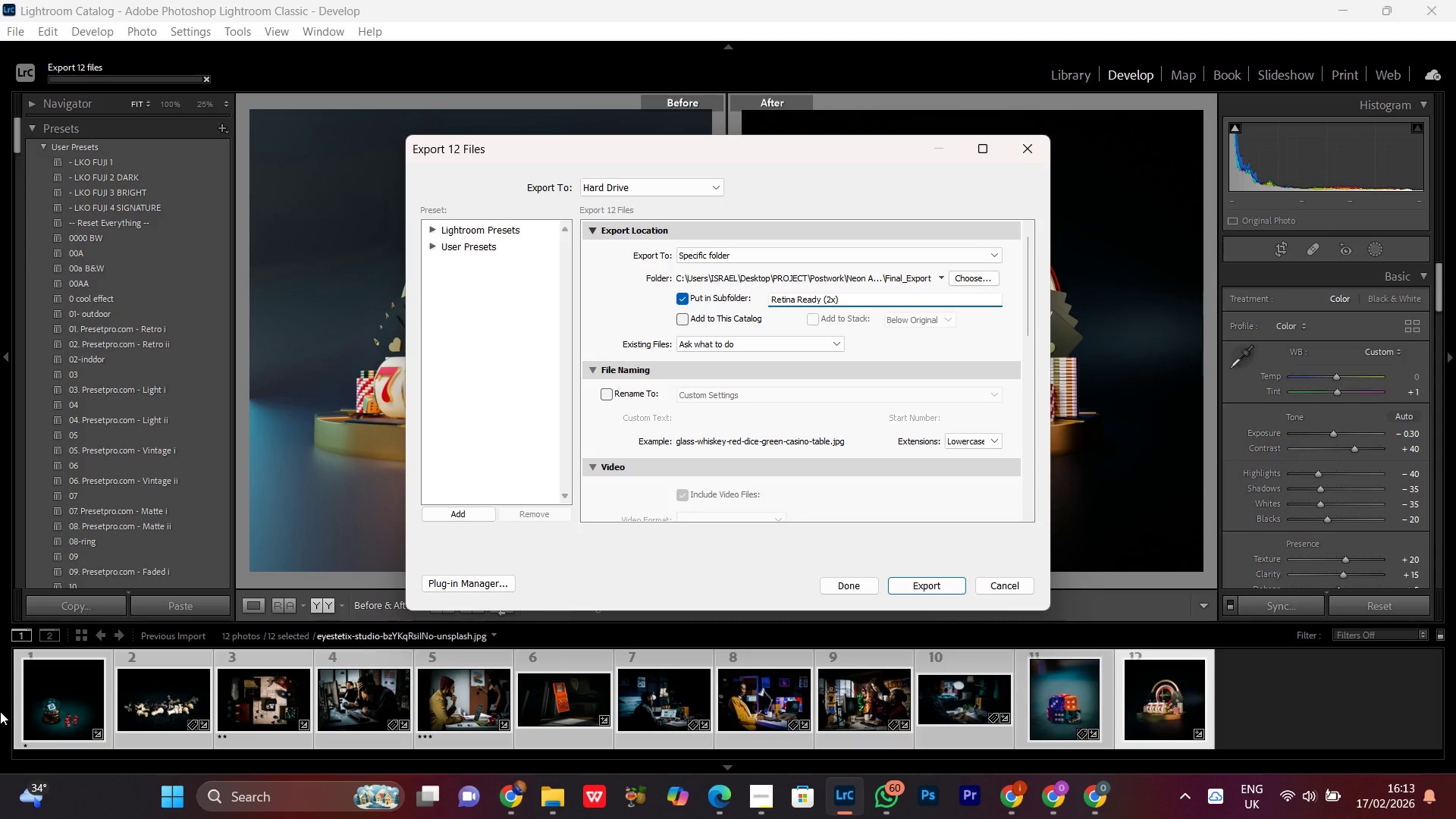 
key(ArrowRight)
 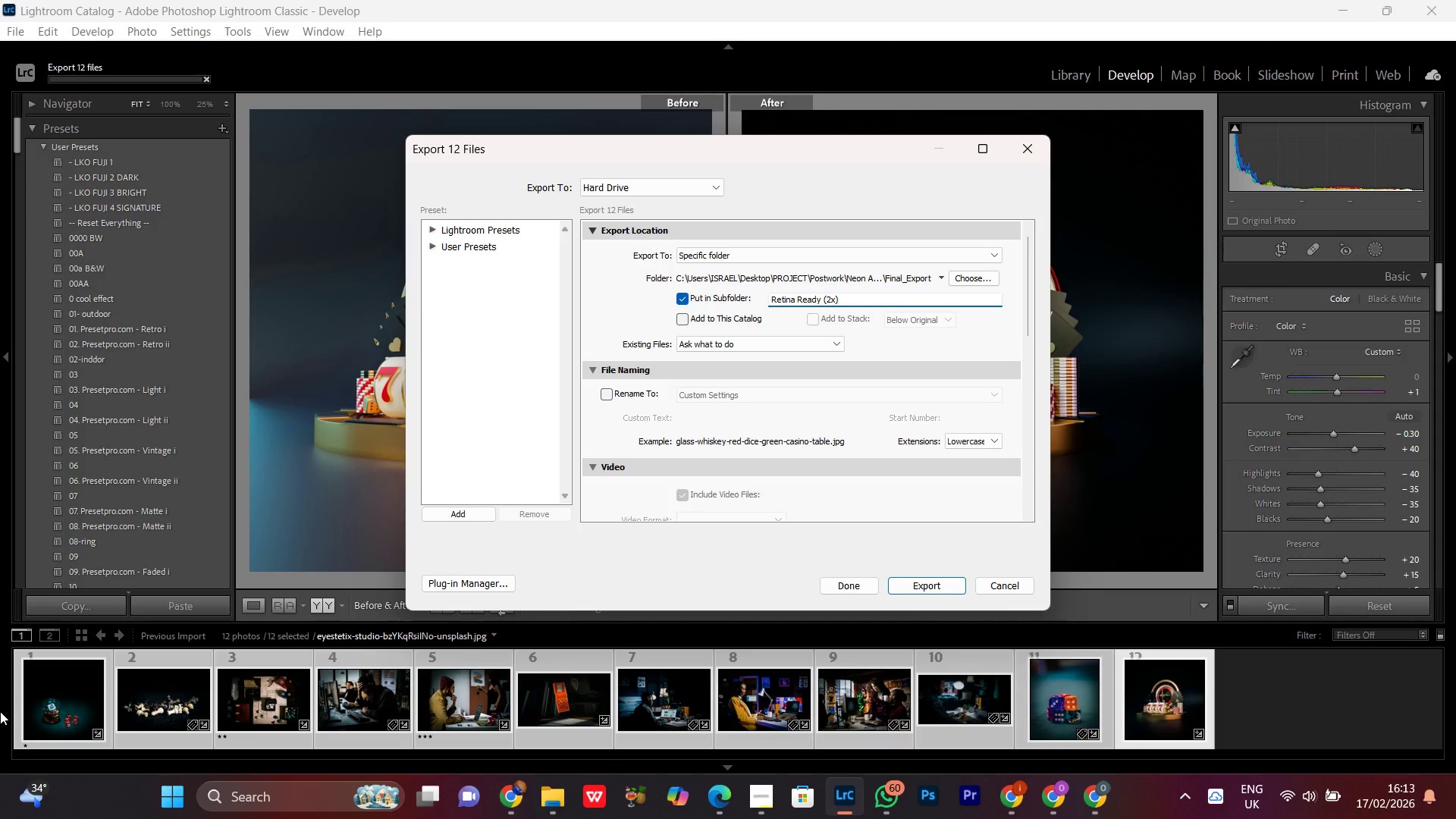 
key(Backspace)
 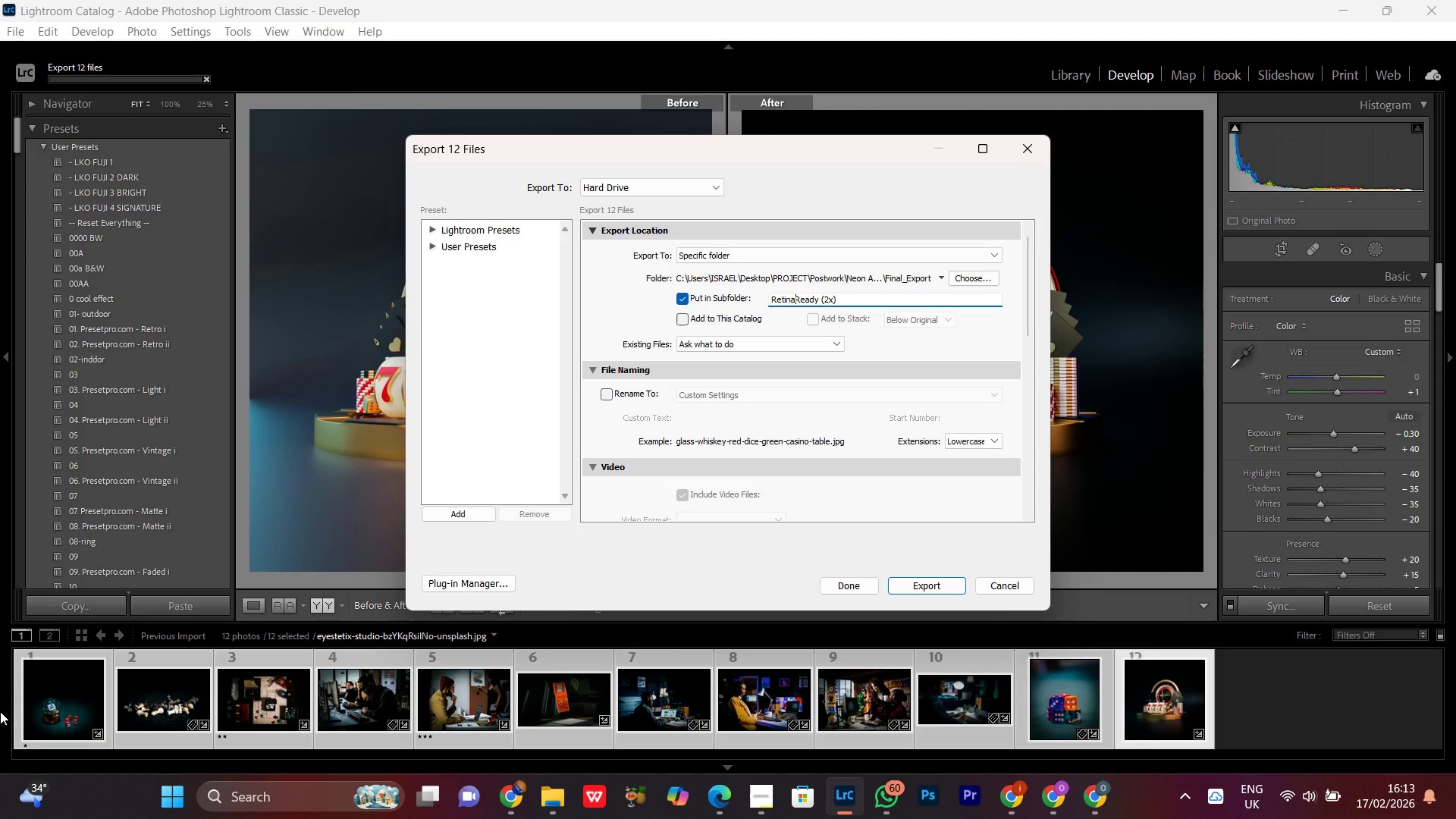 
key(Shift+Minus)
 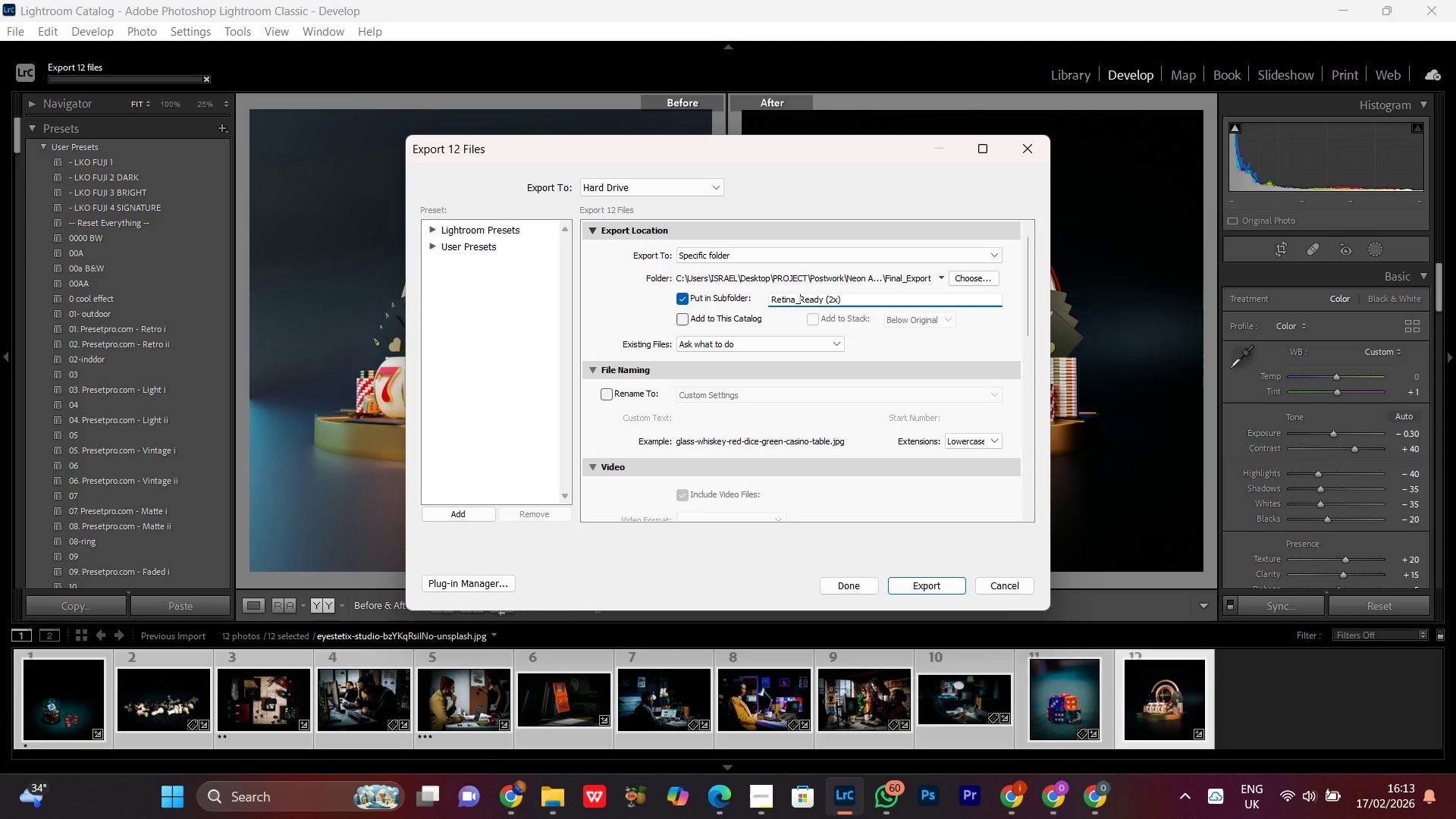 
hold_key(key=ArrowRight, duration=0.66)
 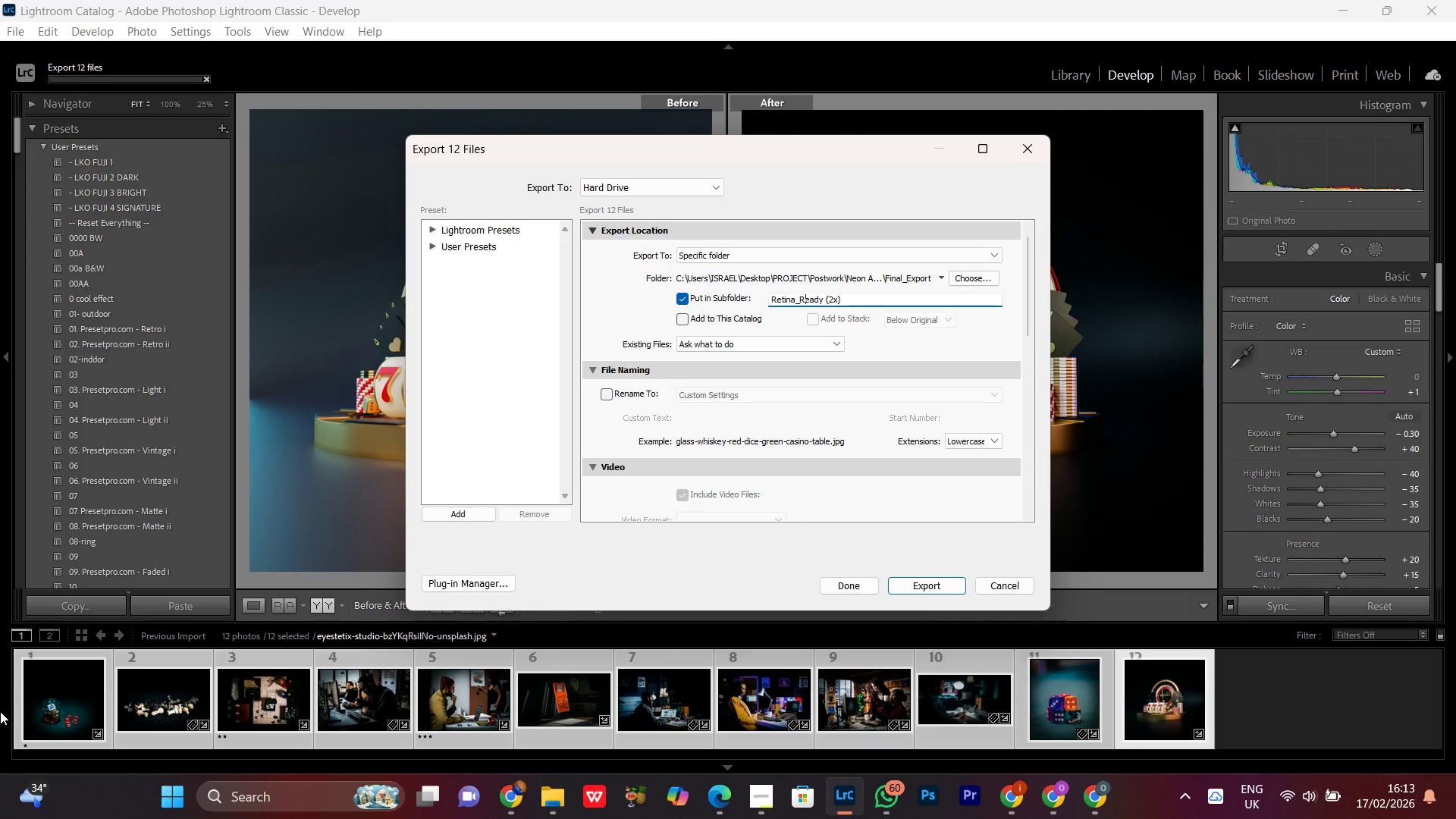 
key(ArrowRight)
 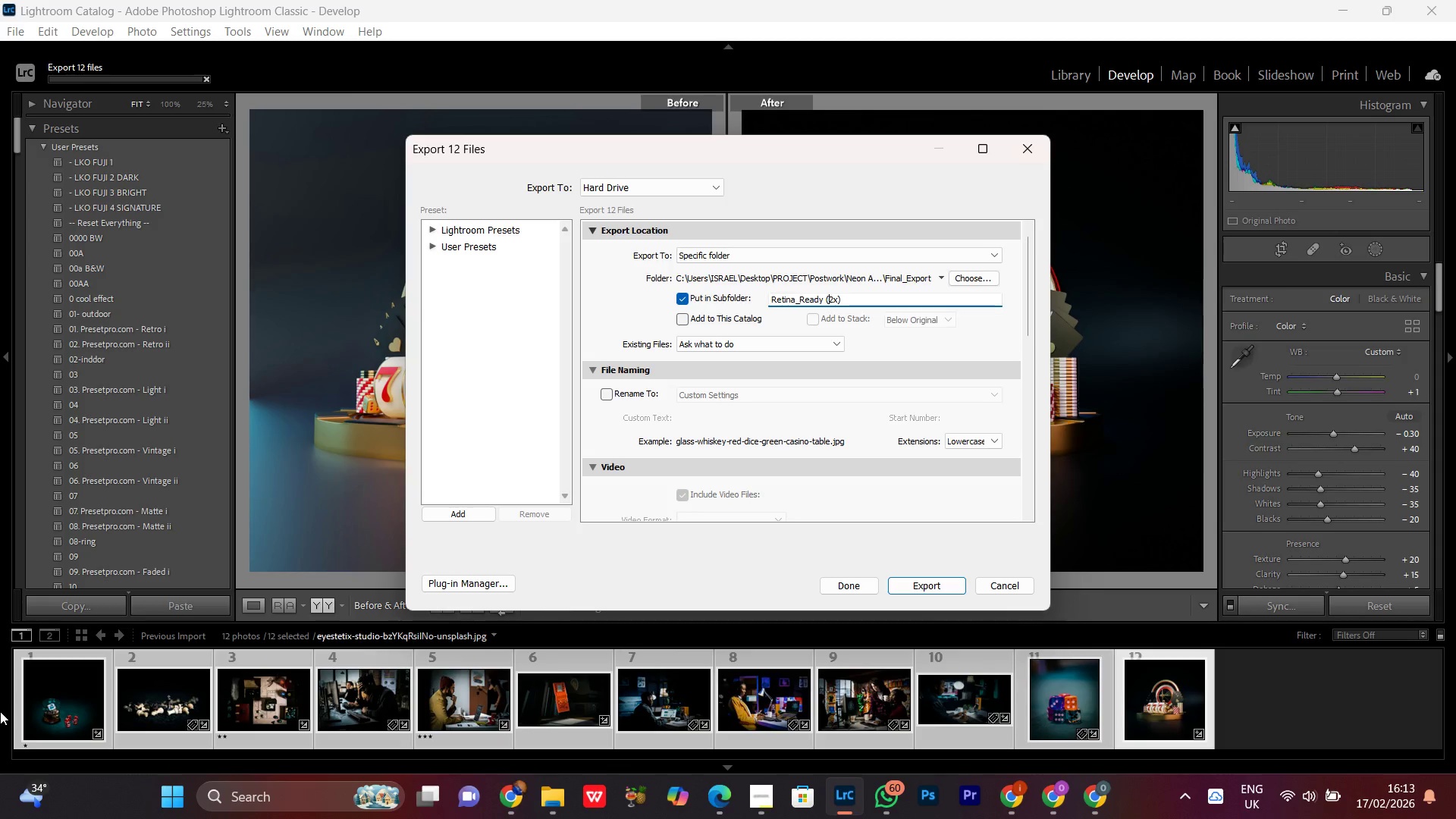 
key(Backspace)
 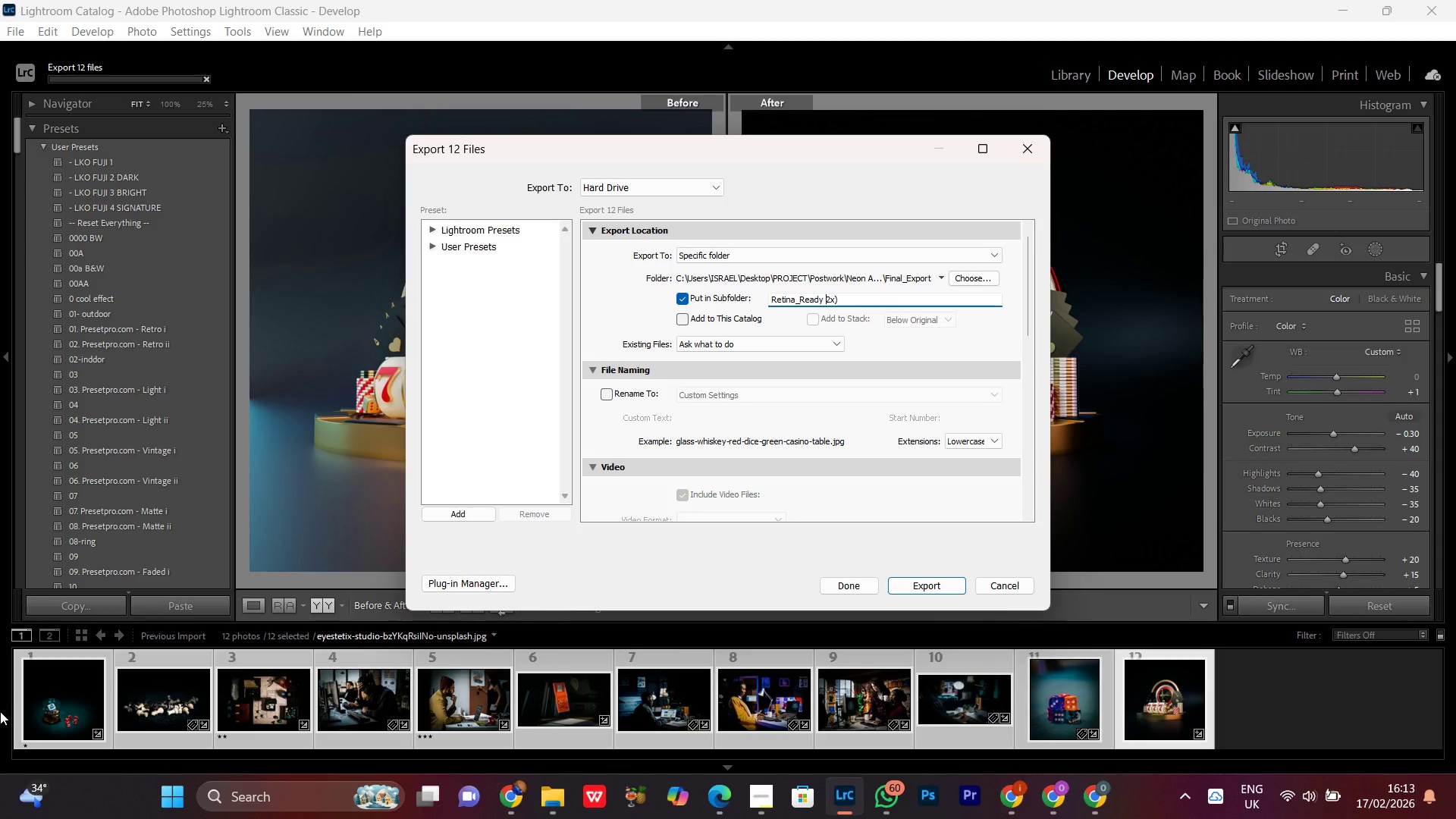 
key(Backspace)
 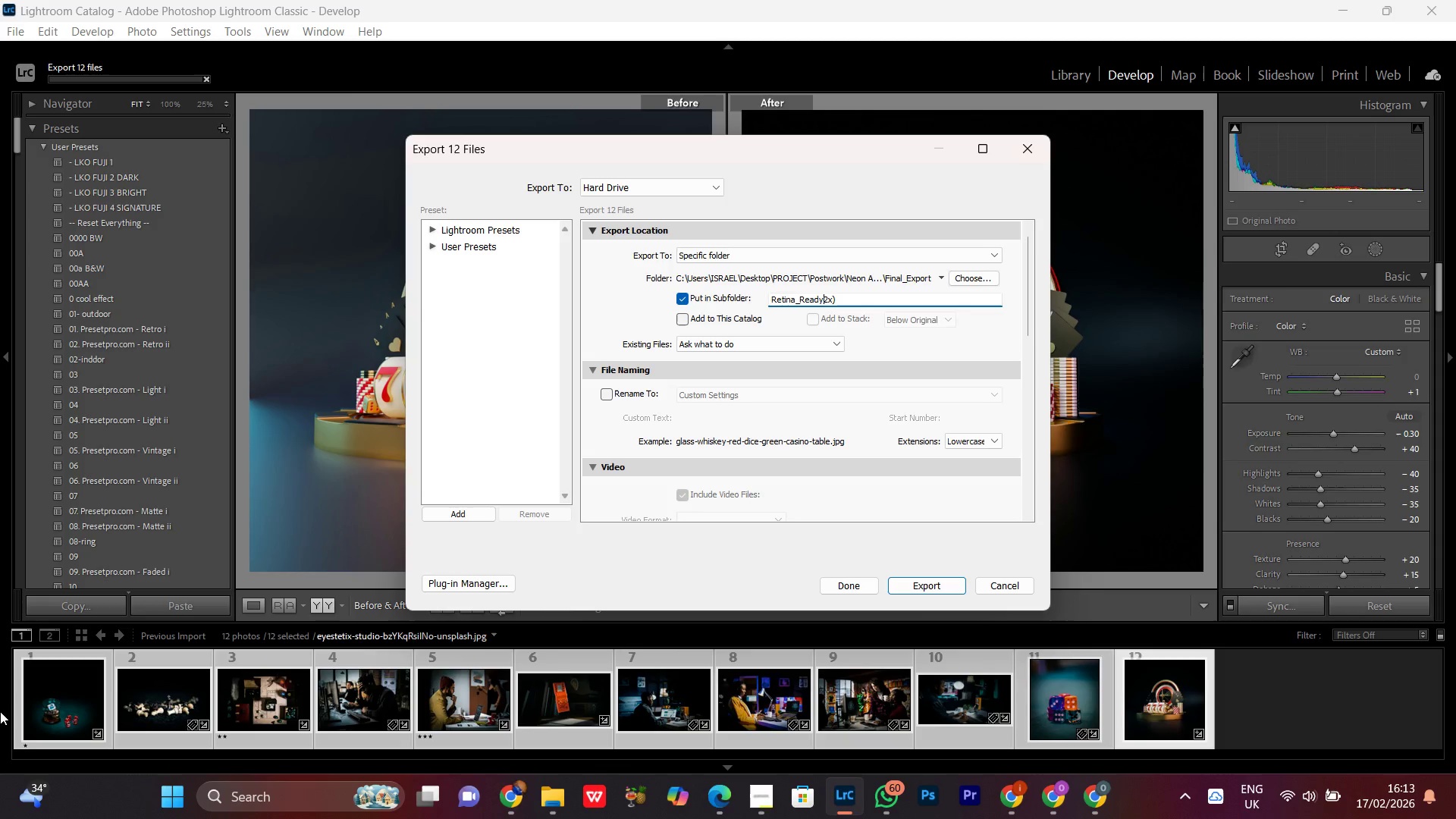 
key(Shift+Minus)
 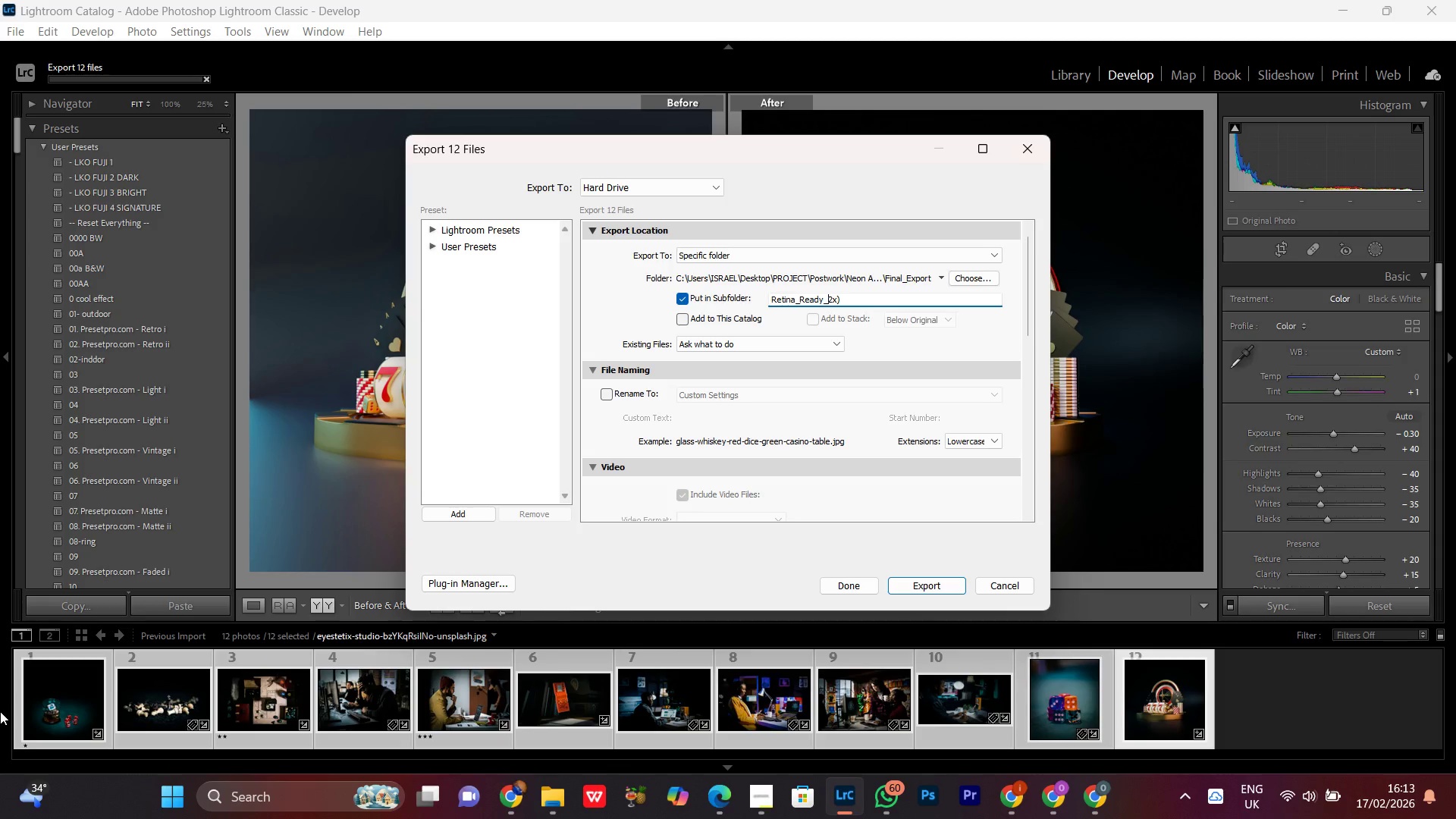 
hold_key(key=ArrowRight, duration=0.64)